 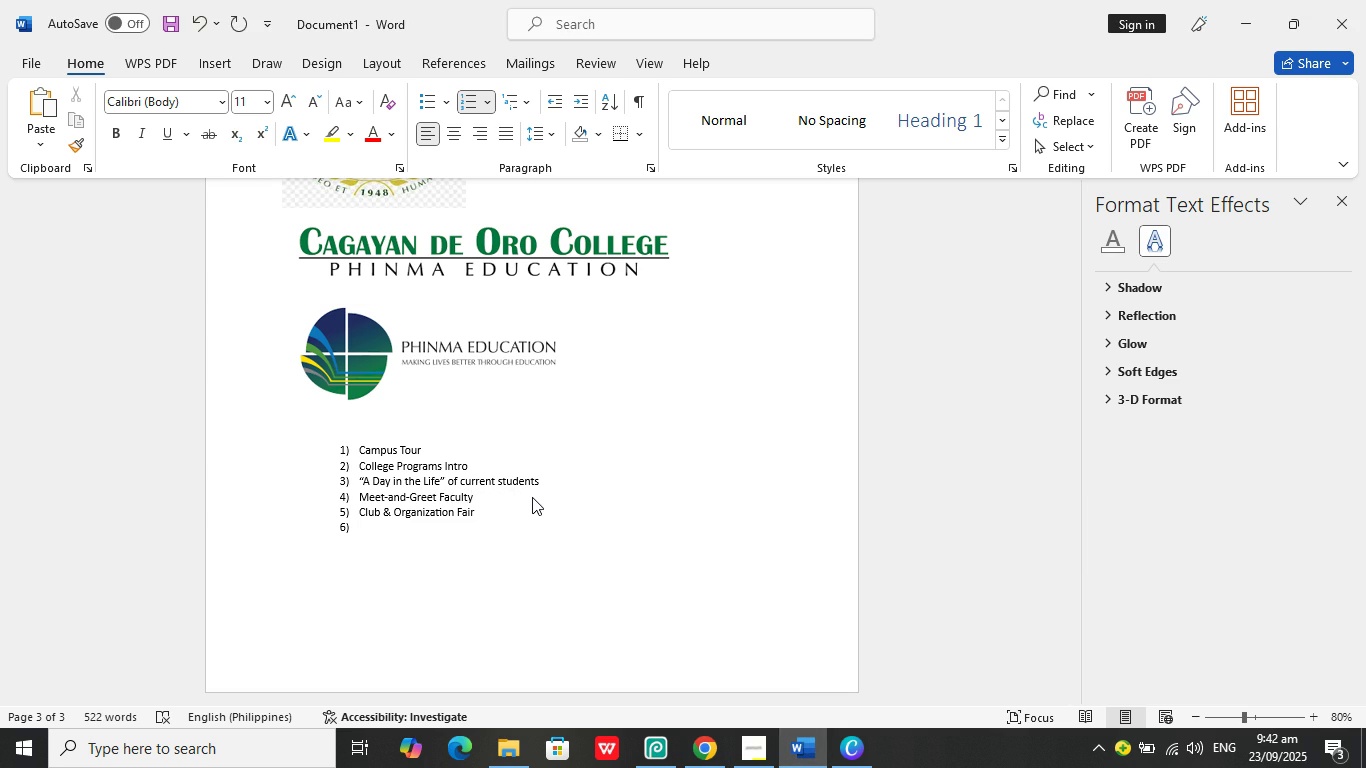 
left_click([447, 537])
 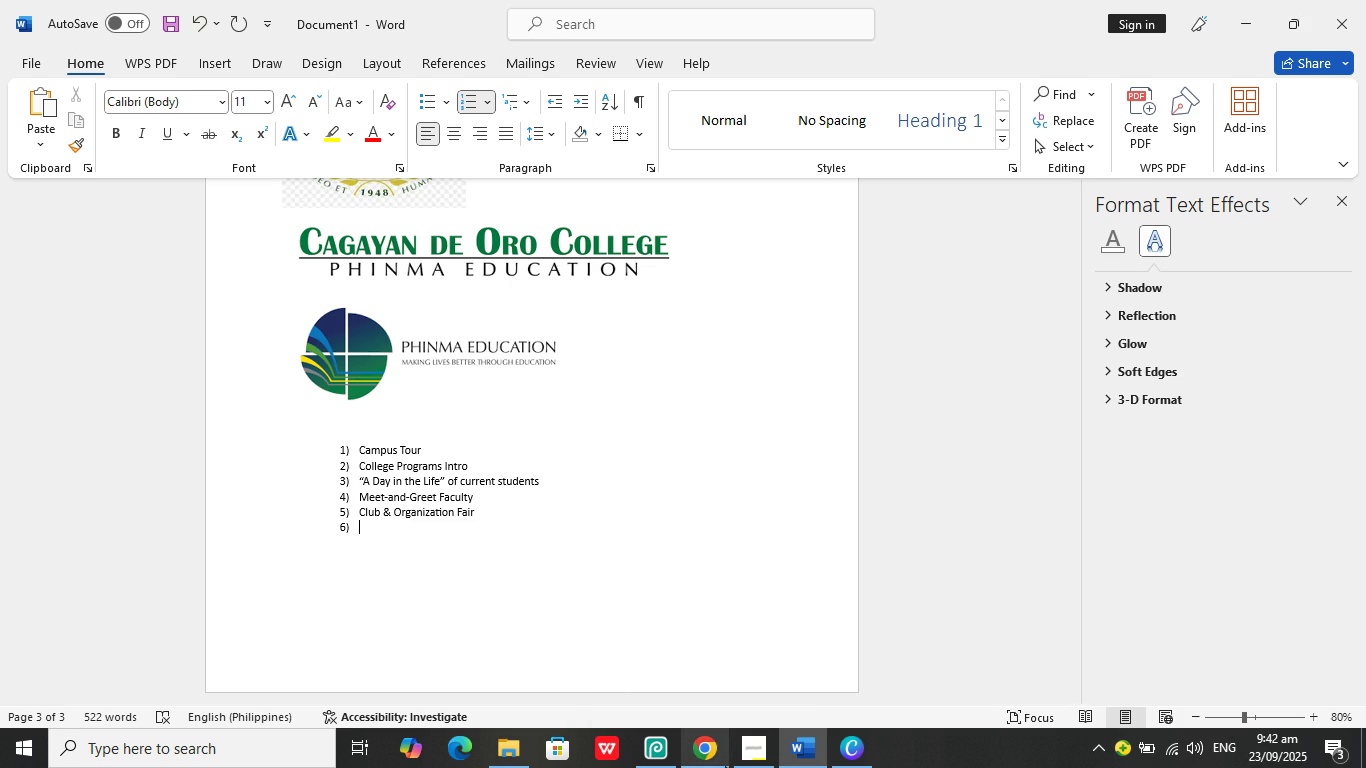 
left_click([720, 760])
 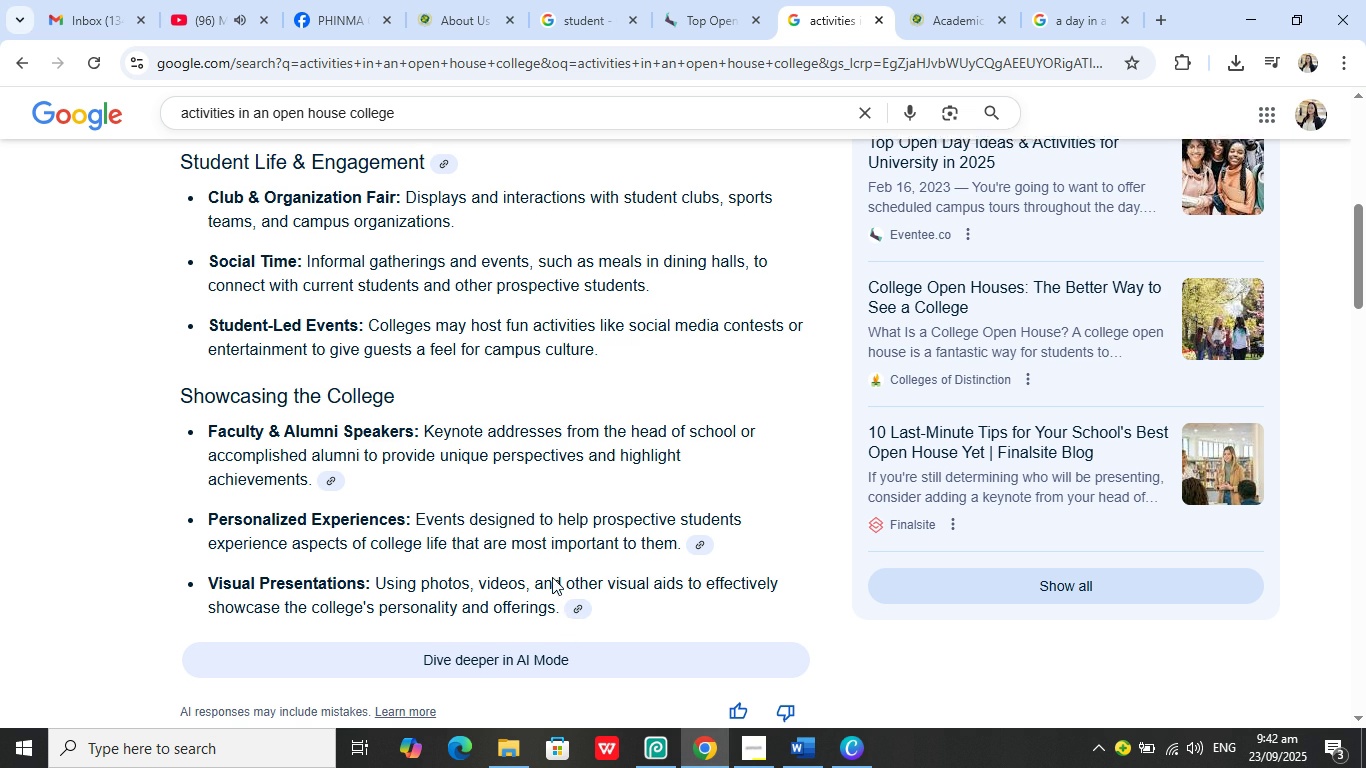 
scroll: coordinate [552, 577], scroll_direction: down, amount: 1.0
 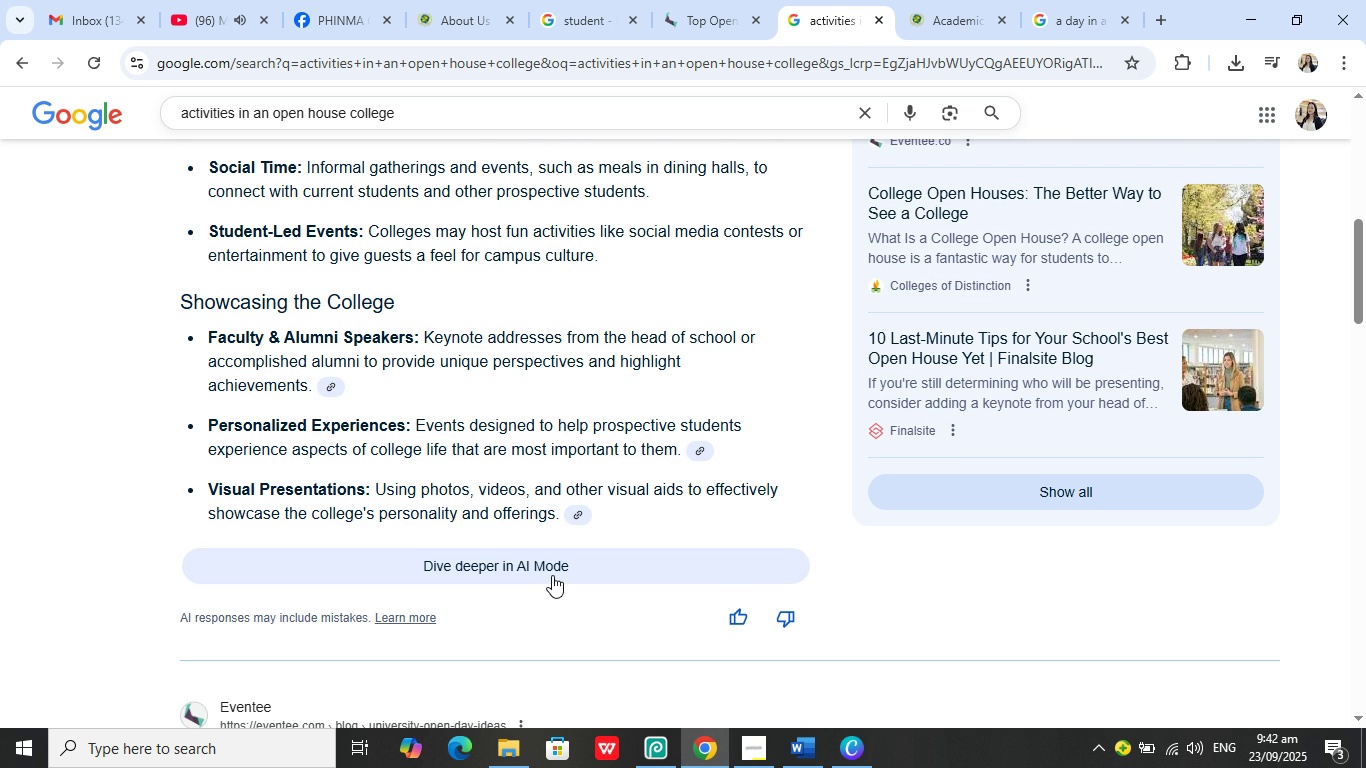 
scroll: coordinate [552, 575], scroll_direction: up, amount: 3.0
 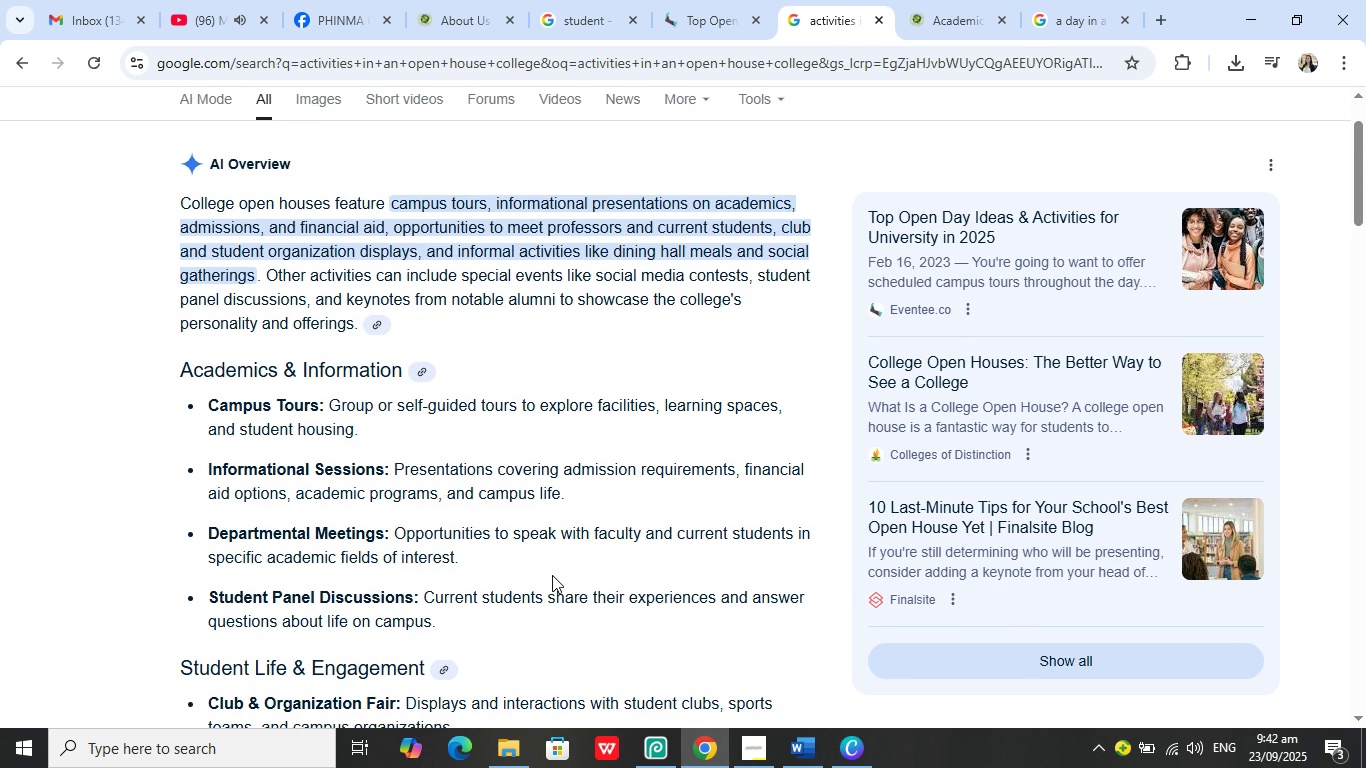 
scroll: coordinate [554, 573], scroll_direction: down, amount: 10.0
 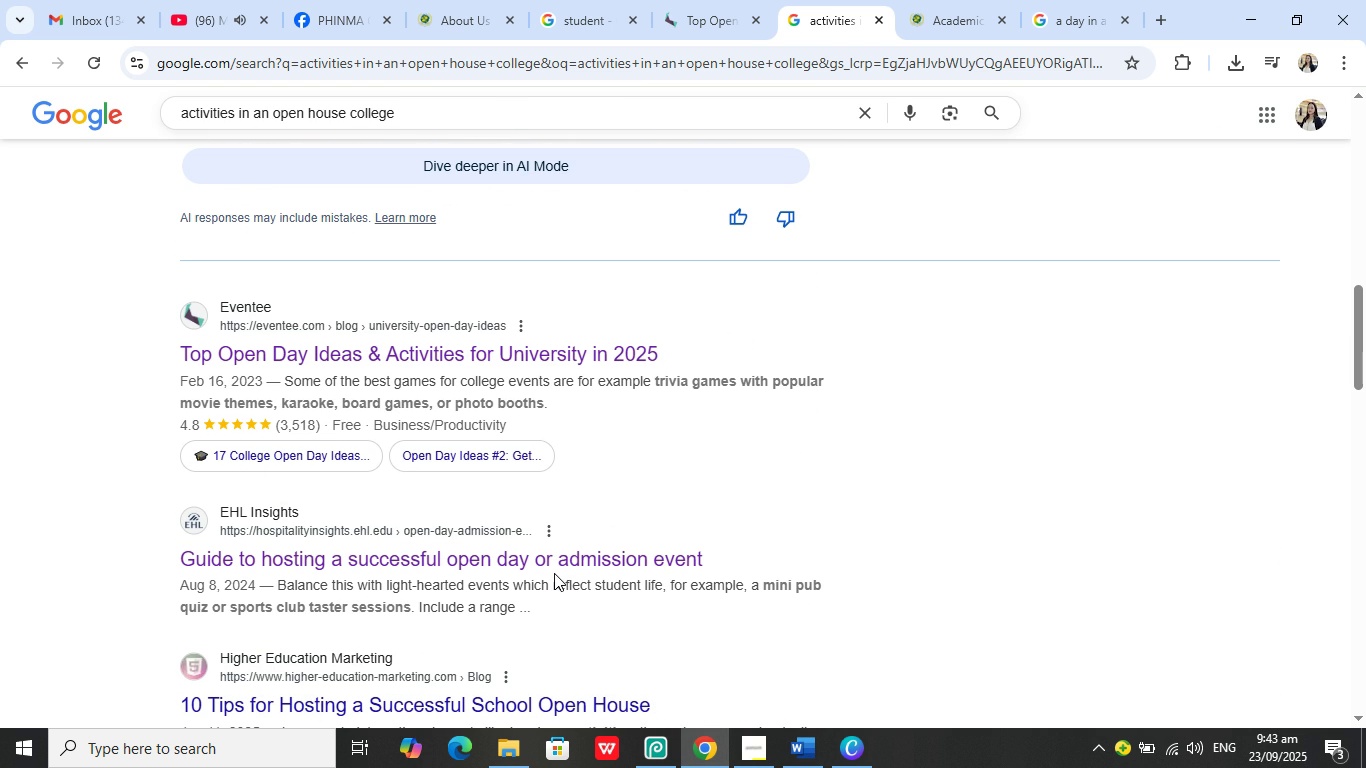 
wait(8.43)
 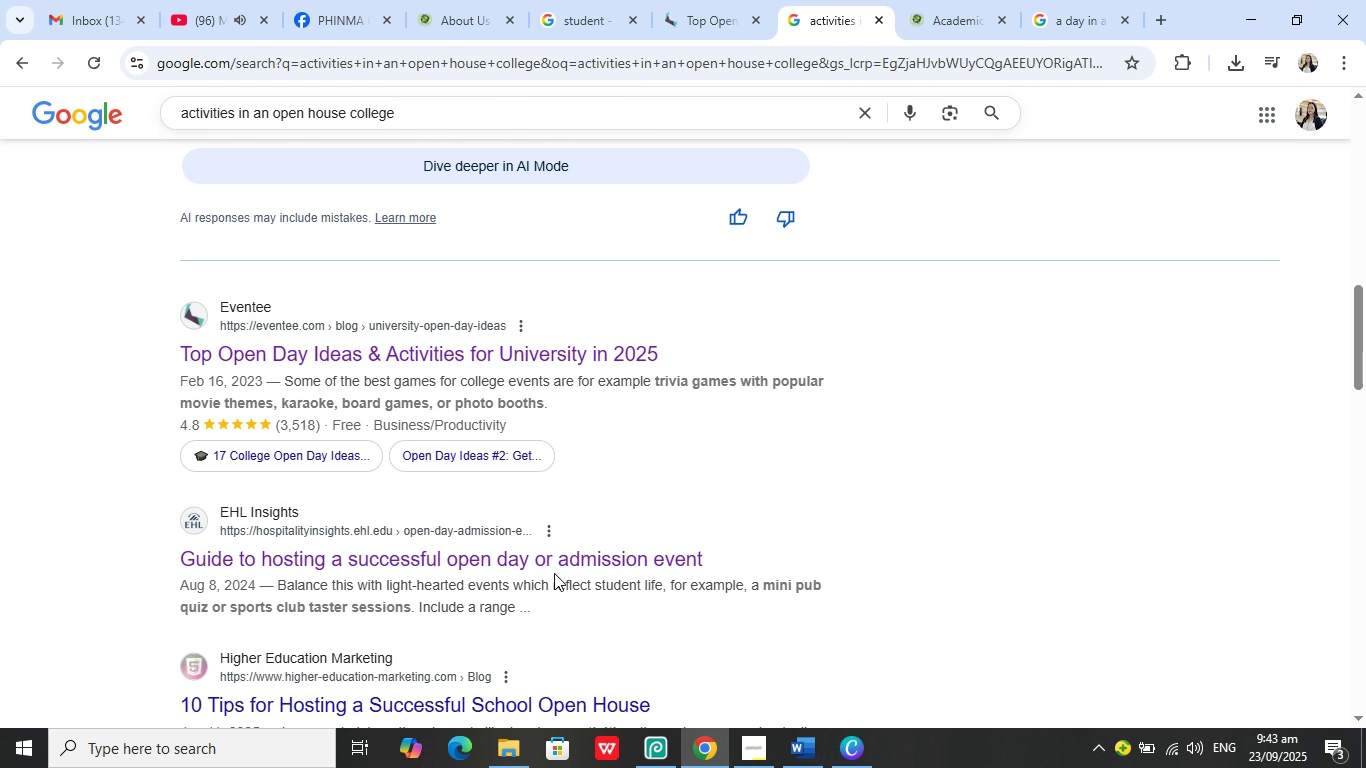 
scroll: coordinate [554, 573], scroll_direction: down, amount: 1.0
 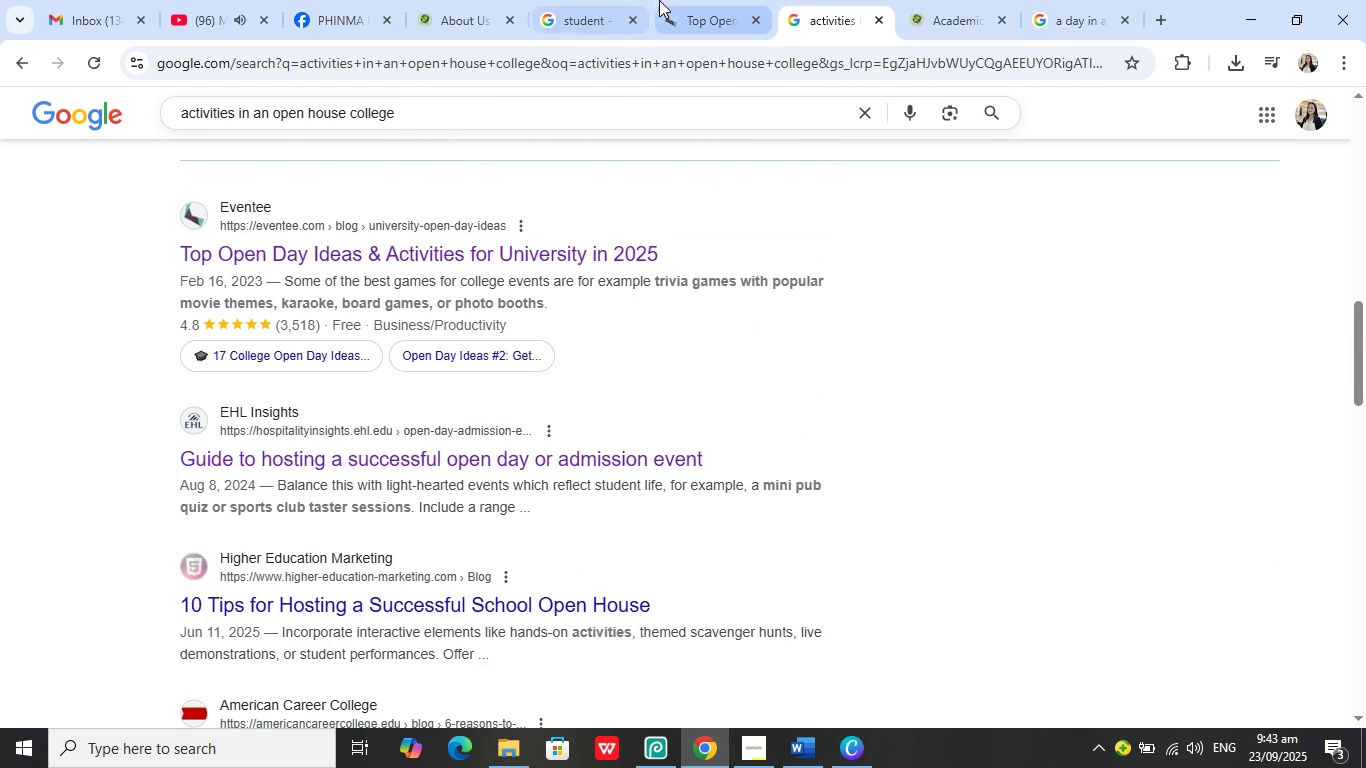 
left_click([683, 8])
 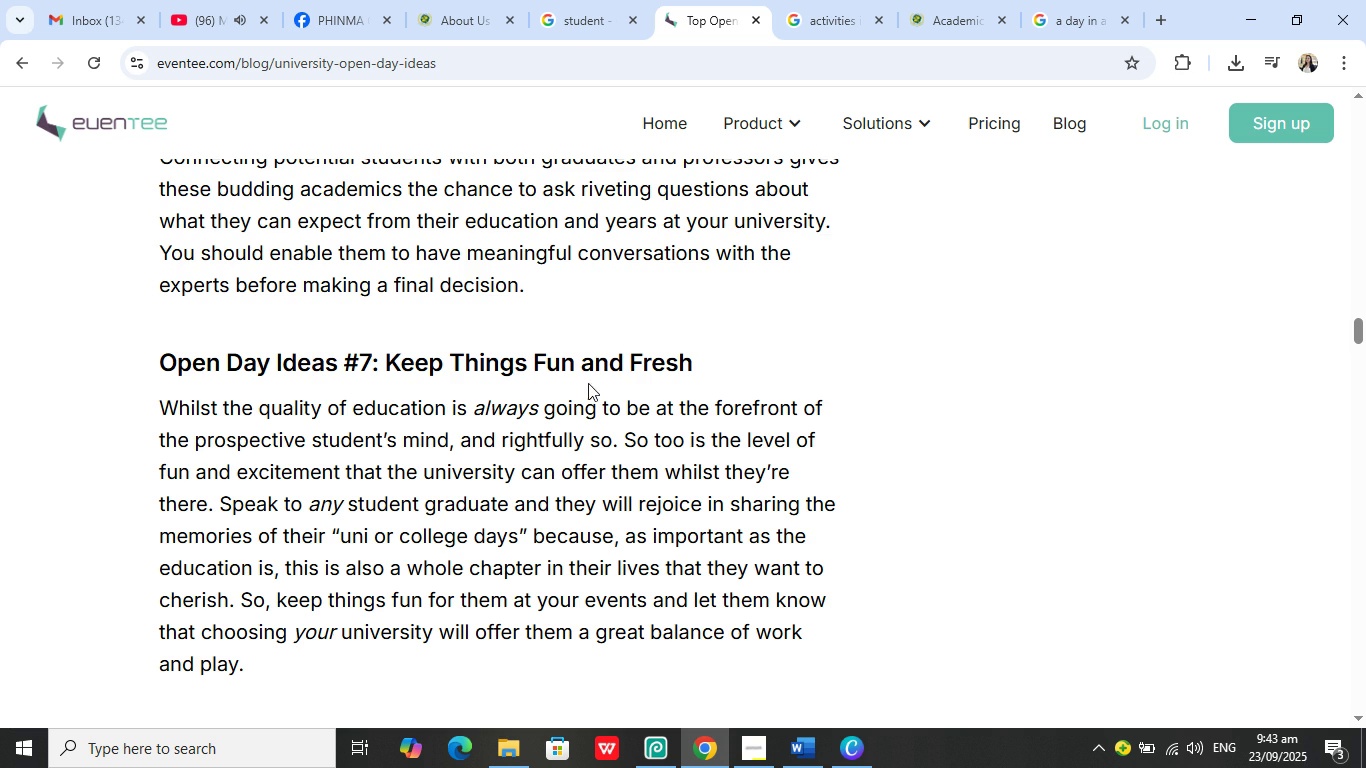 
scroll: coordinate [587, 389], scroll_direction: down, amount: 6.0
 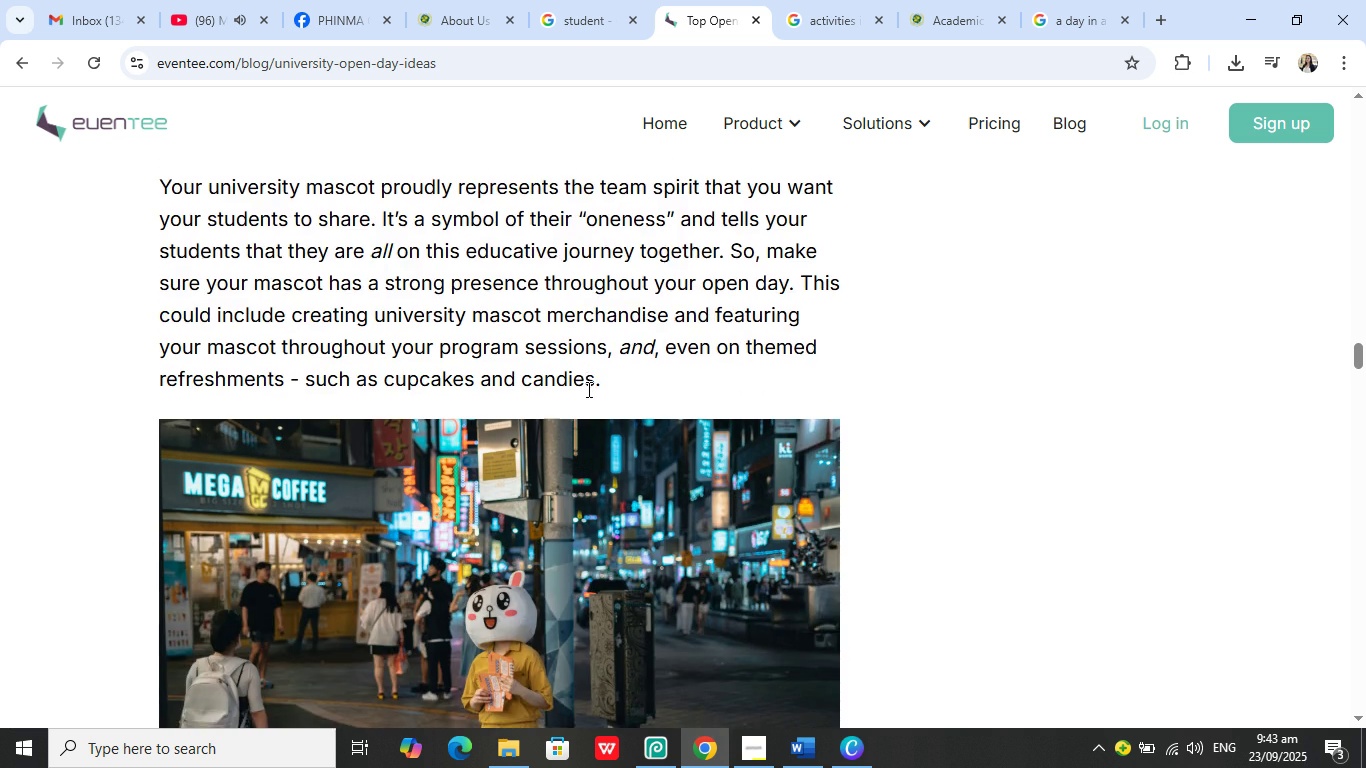 
scroll: coordinate [587, 389], scroll_direction: up, amount: 2.0
 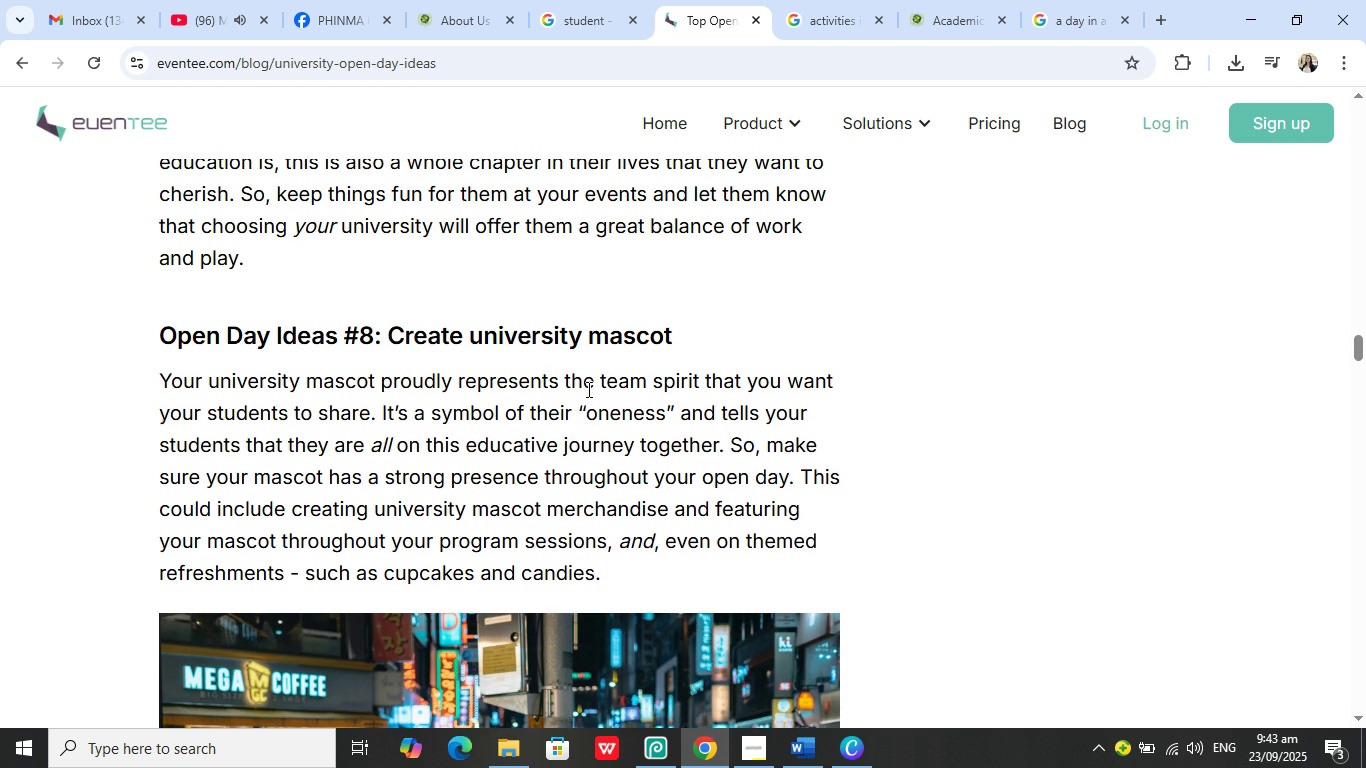 
scroll: coordinate [587, 389], scroll_direction: down, amount: 10.0
 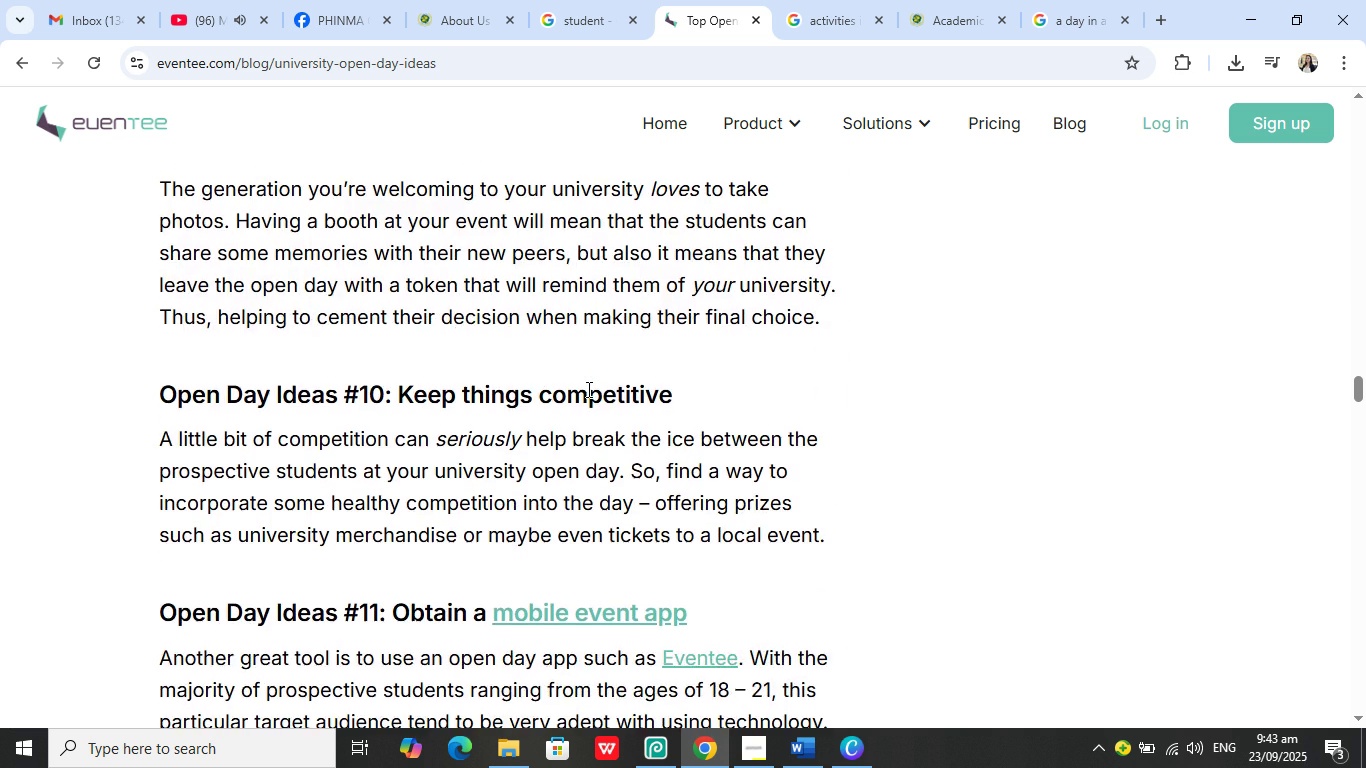 
scroll: coordinate [587, 389], scroll_direction: up, amount: 2.0
 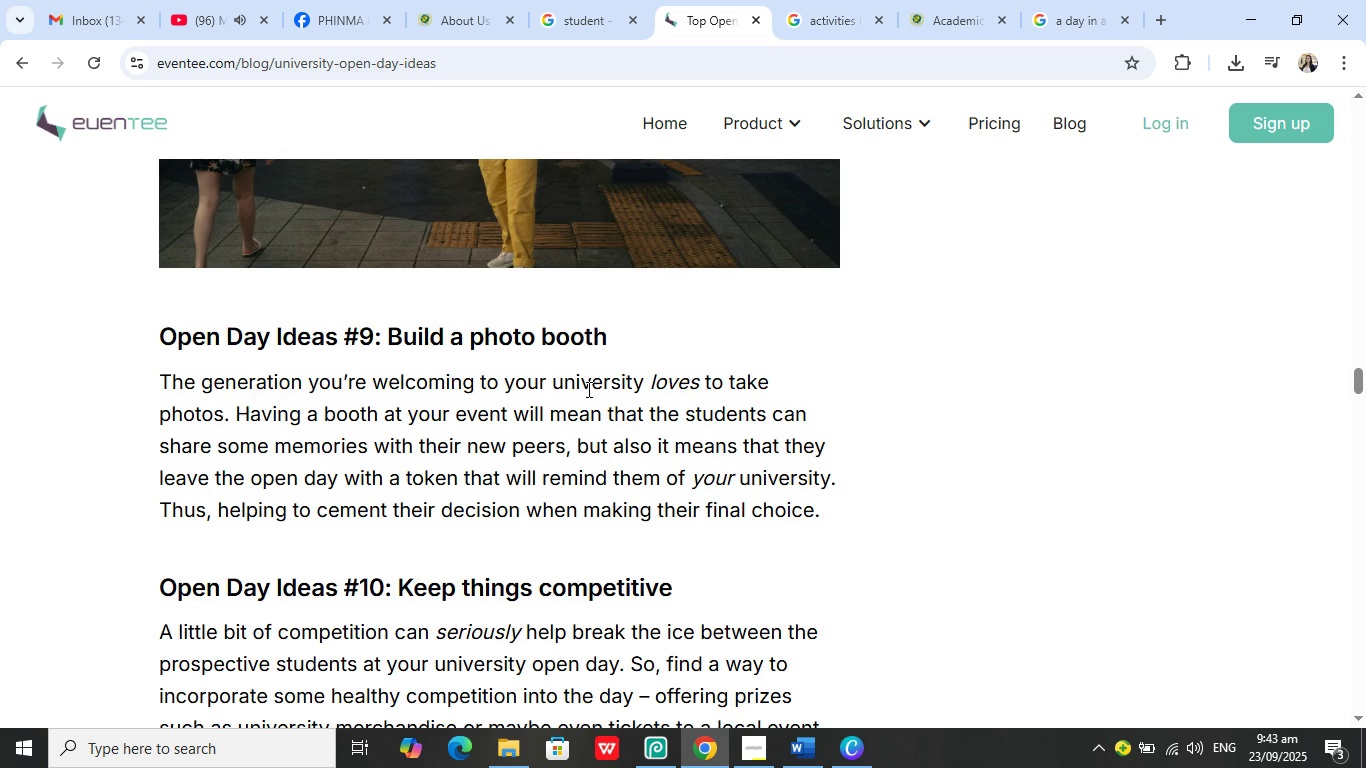 
scroll: coordinate [587, 389], scroll_direction: down, amount: 1.0
 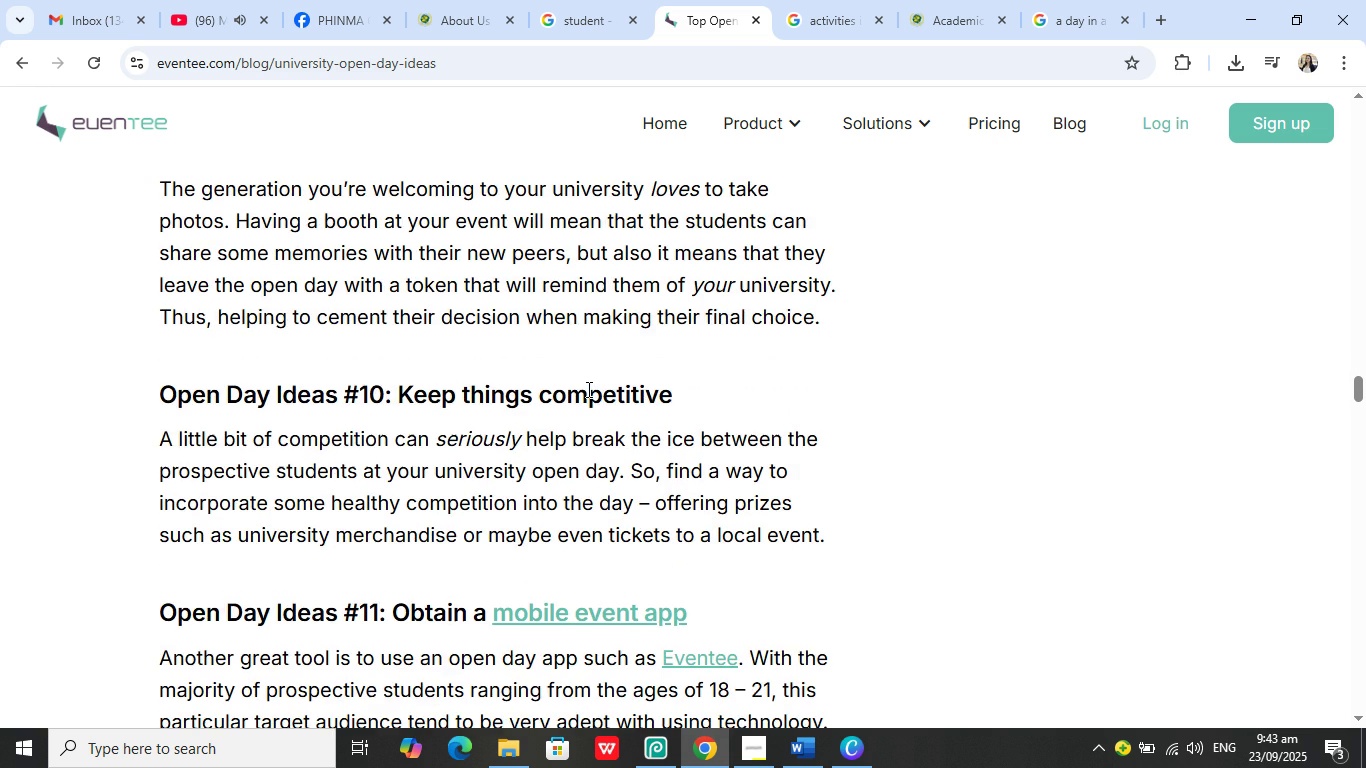 
scroll: coordinate [587, 389], scroll_direction: up, amount: 1.0
 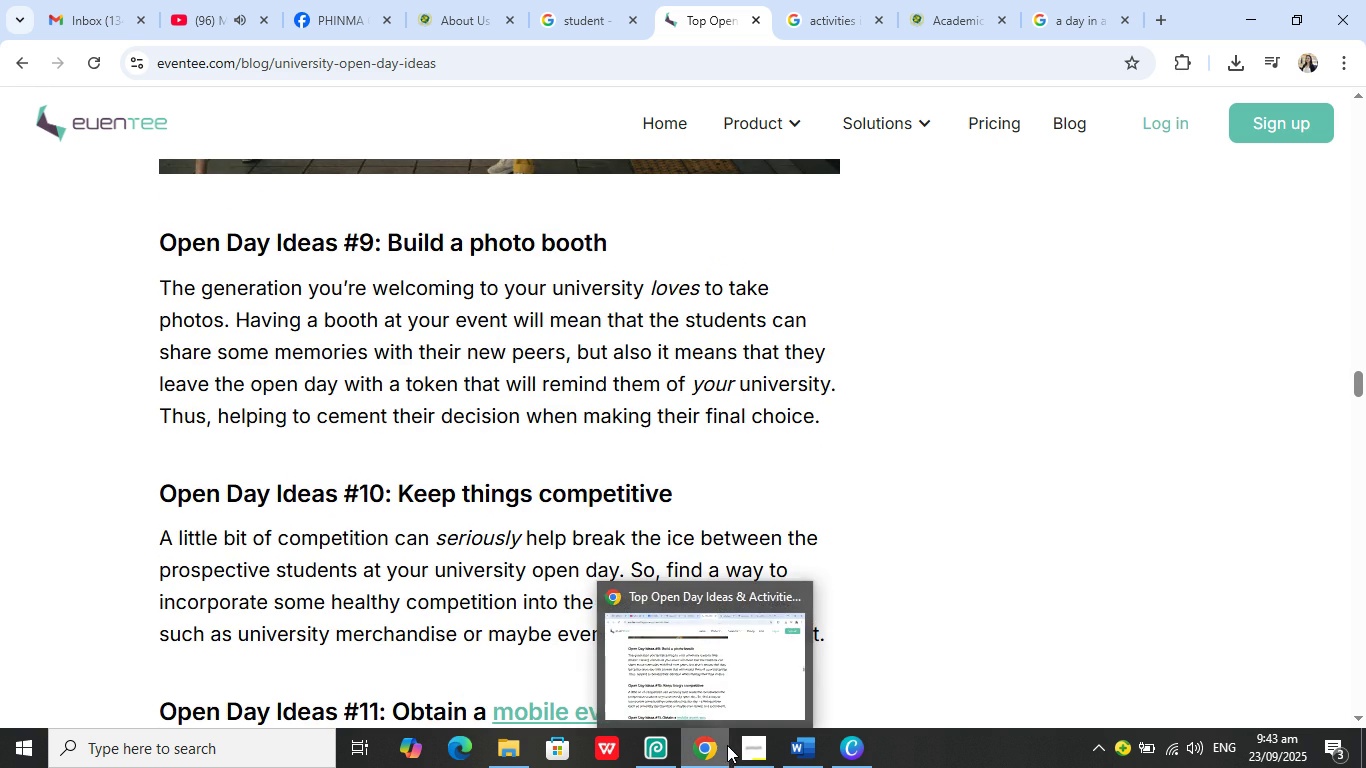 
scroll: coordinate [819, 396], scroll_direction: down, amount: 11.0
 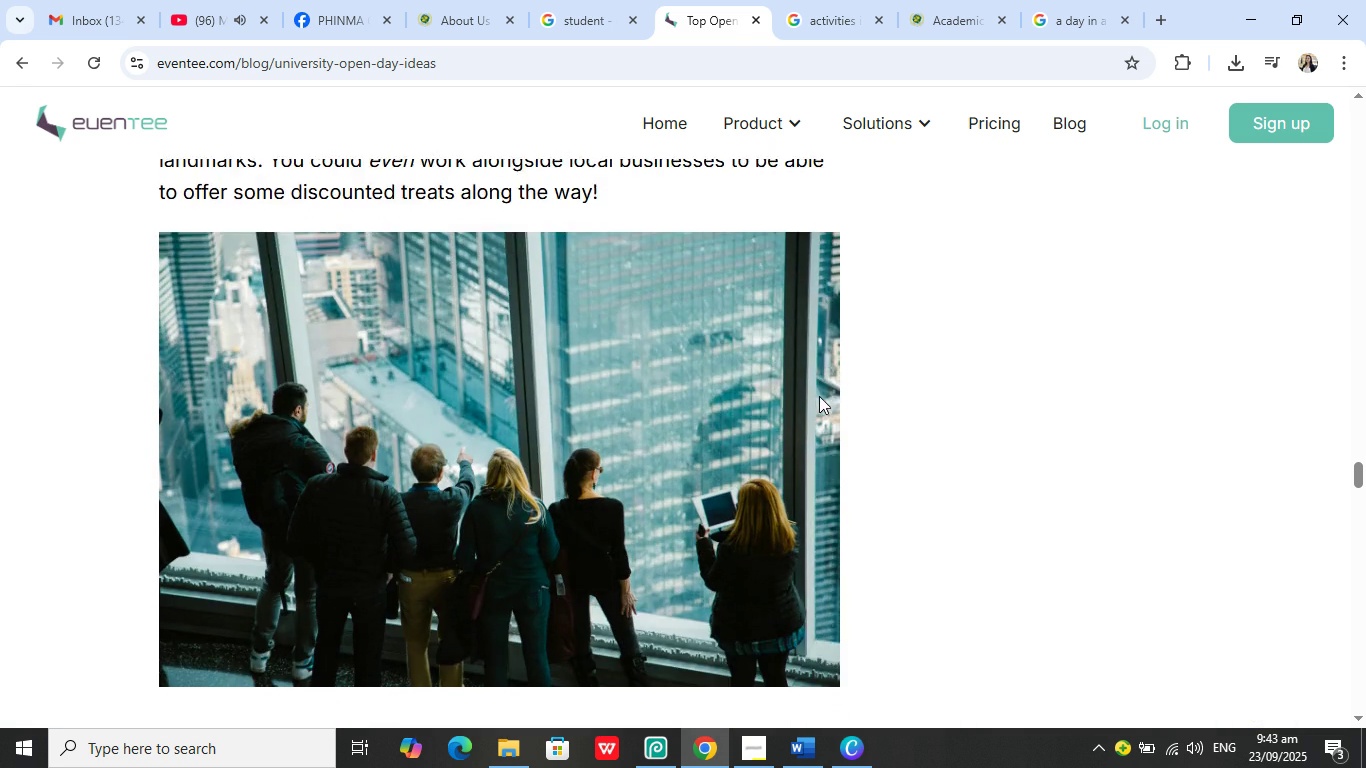 
scroll: coordinate [819, 396], scroll_direction: up, amount: 1.0
 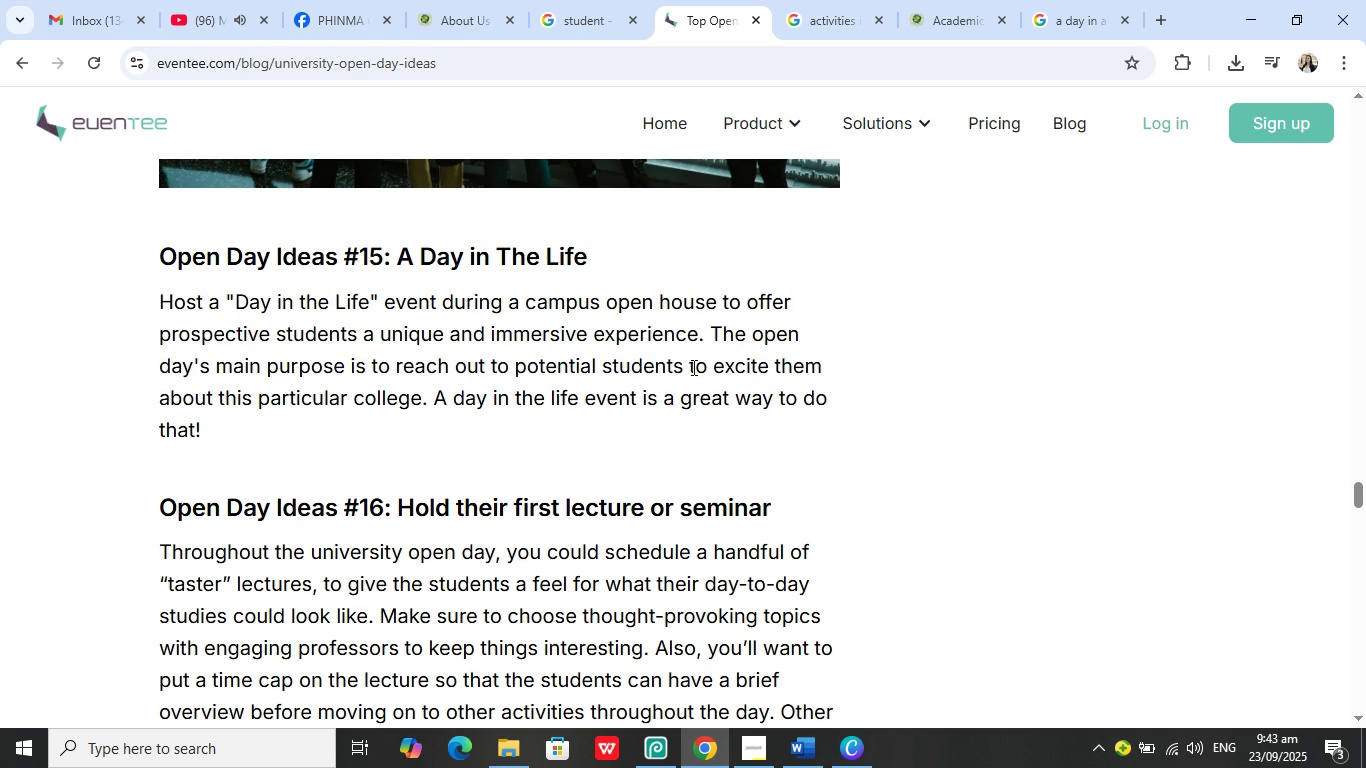 
scroll: coordinate [594, 358], scroll_direction: down, amount: 4.0
 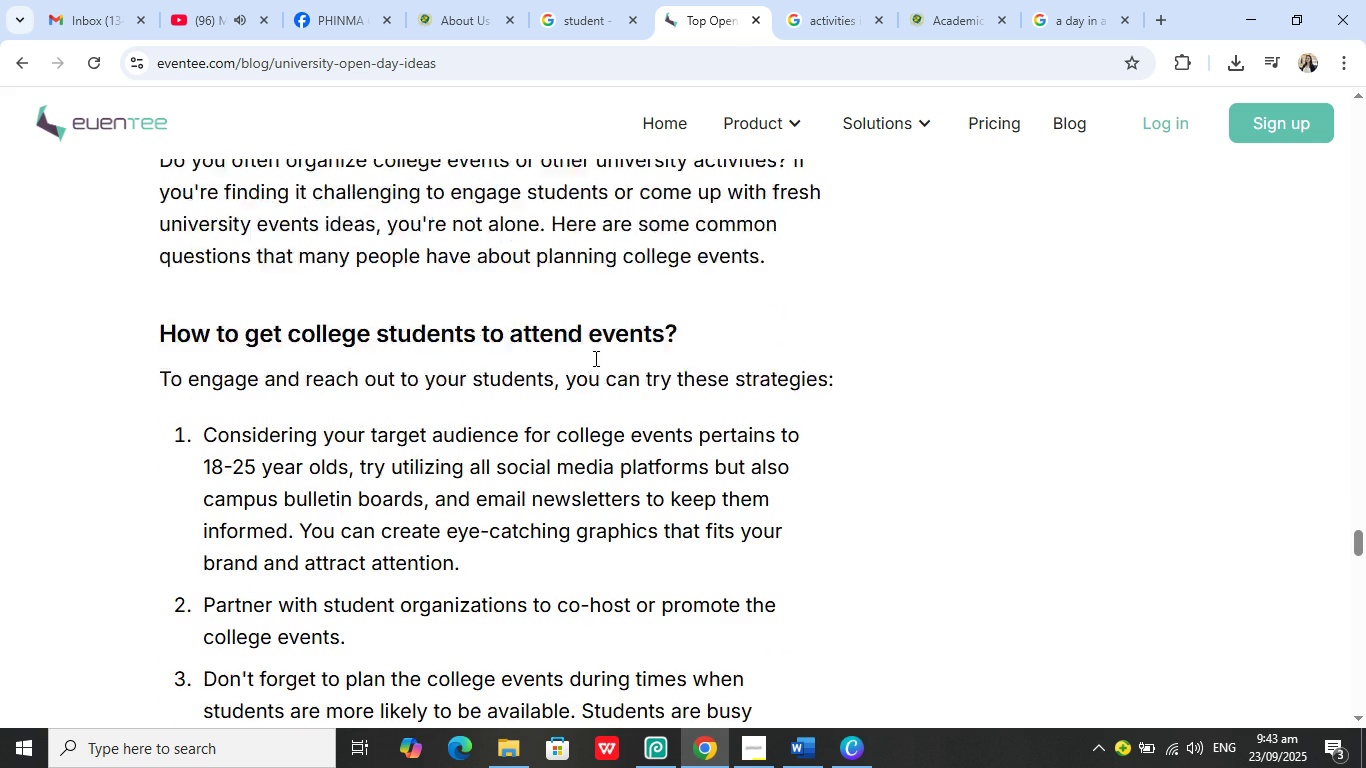 
scroll: coordinate [594, 358], scroll_direction: up, amount: 52.0
 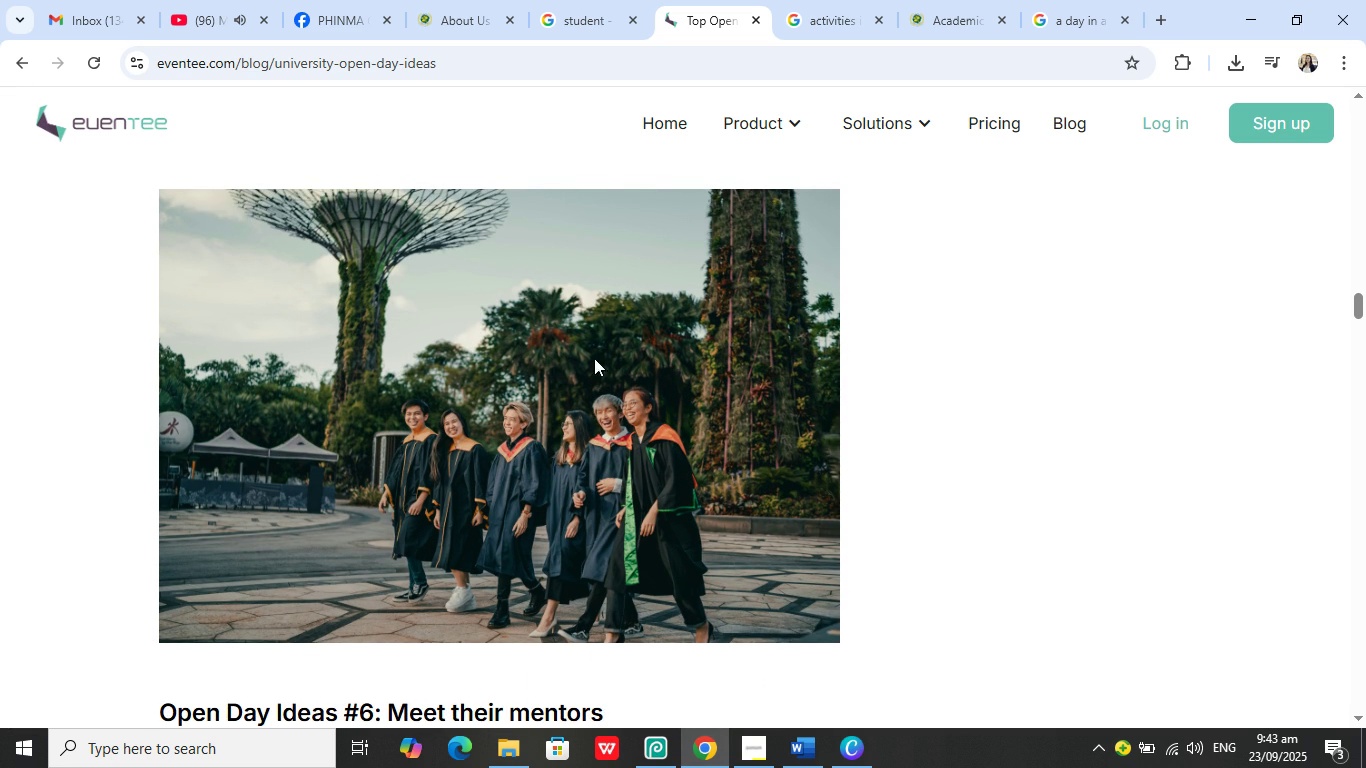 
scroll: coordinate [594, 358], scroll_direction: down, amount: 4.0
 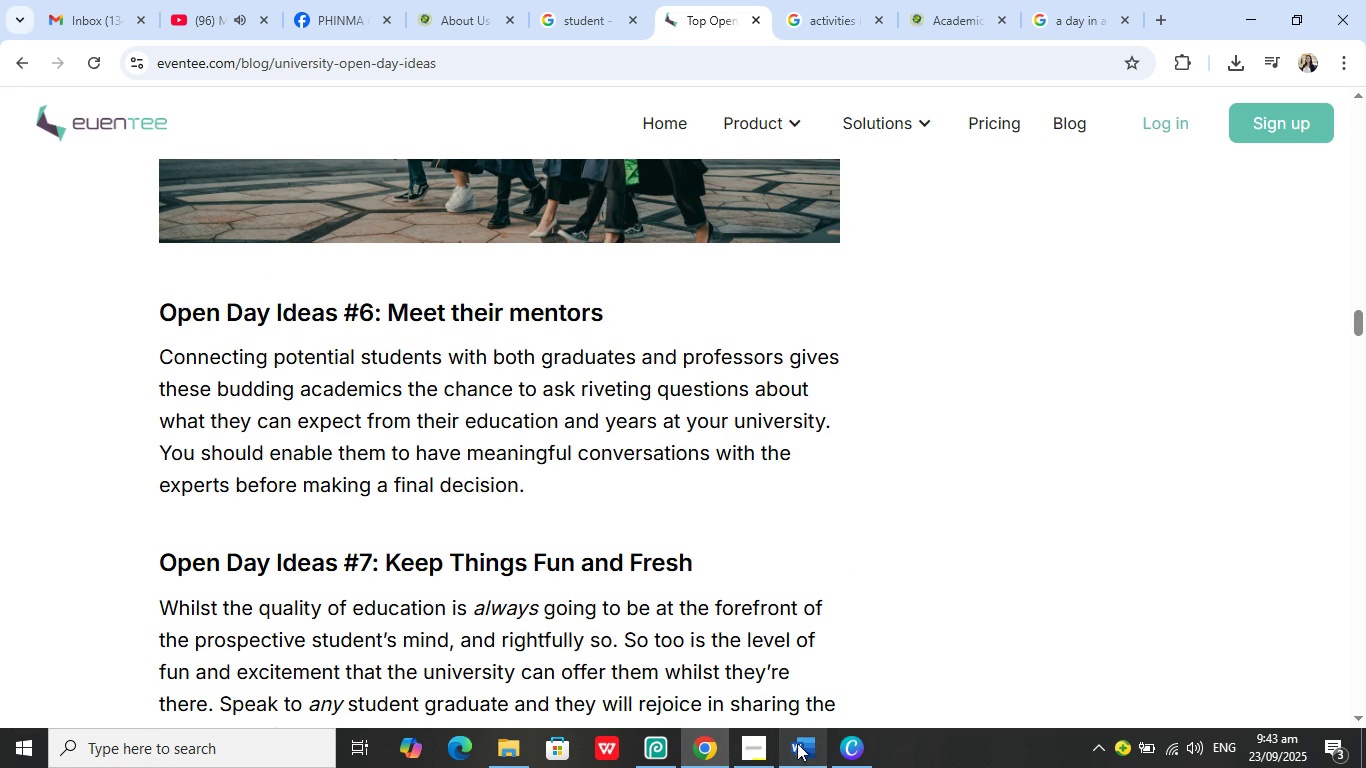 
left_click([815, 752])
 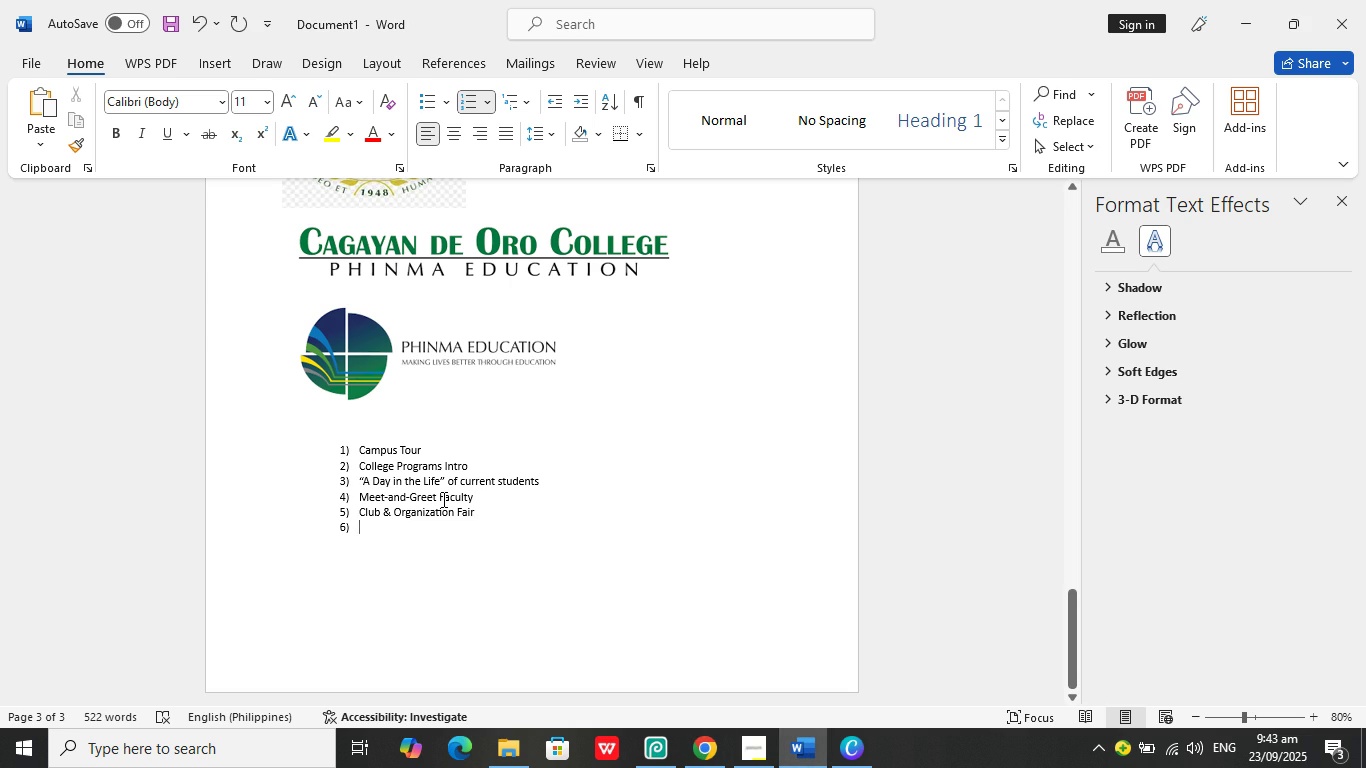 
left_click([442, 499])
 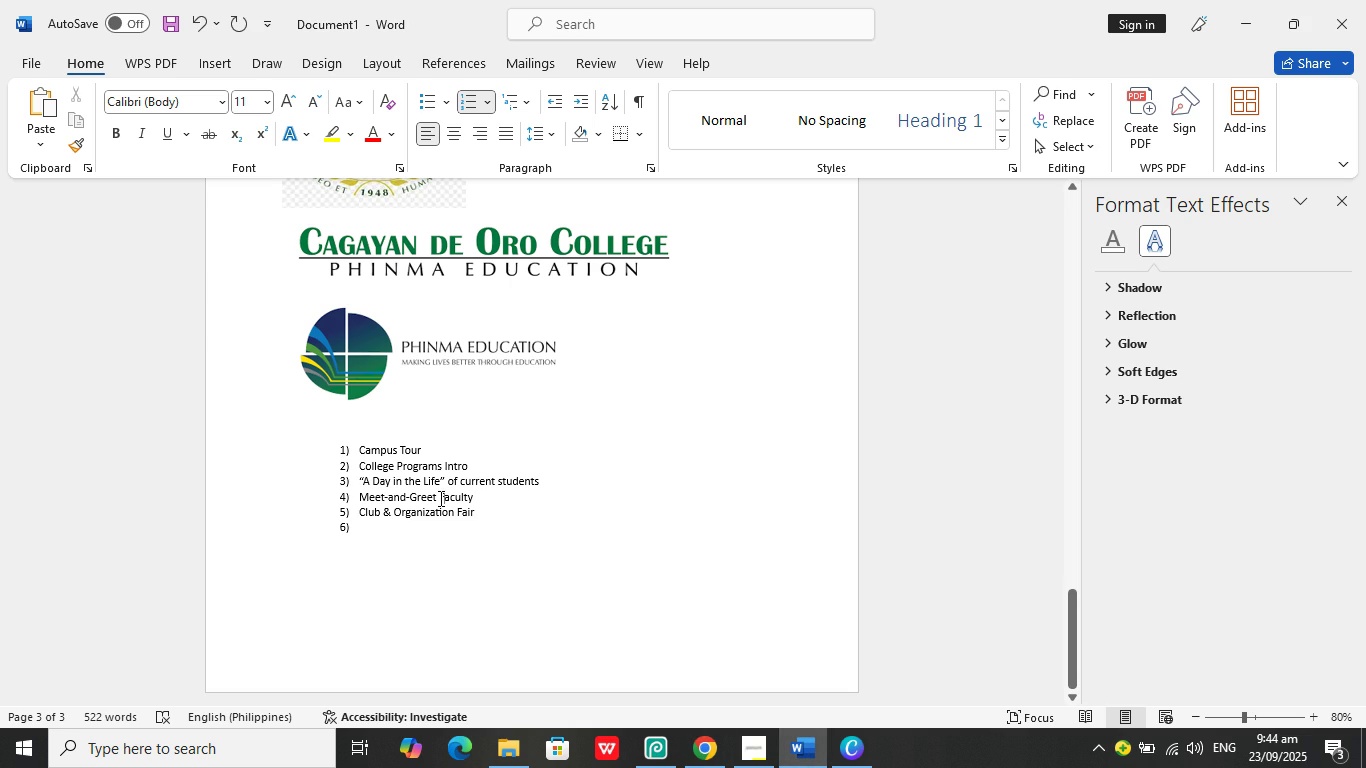 
left_click([439, 498])
 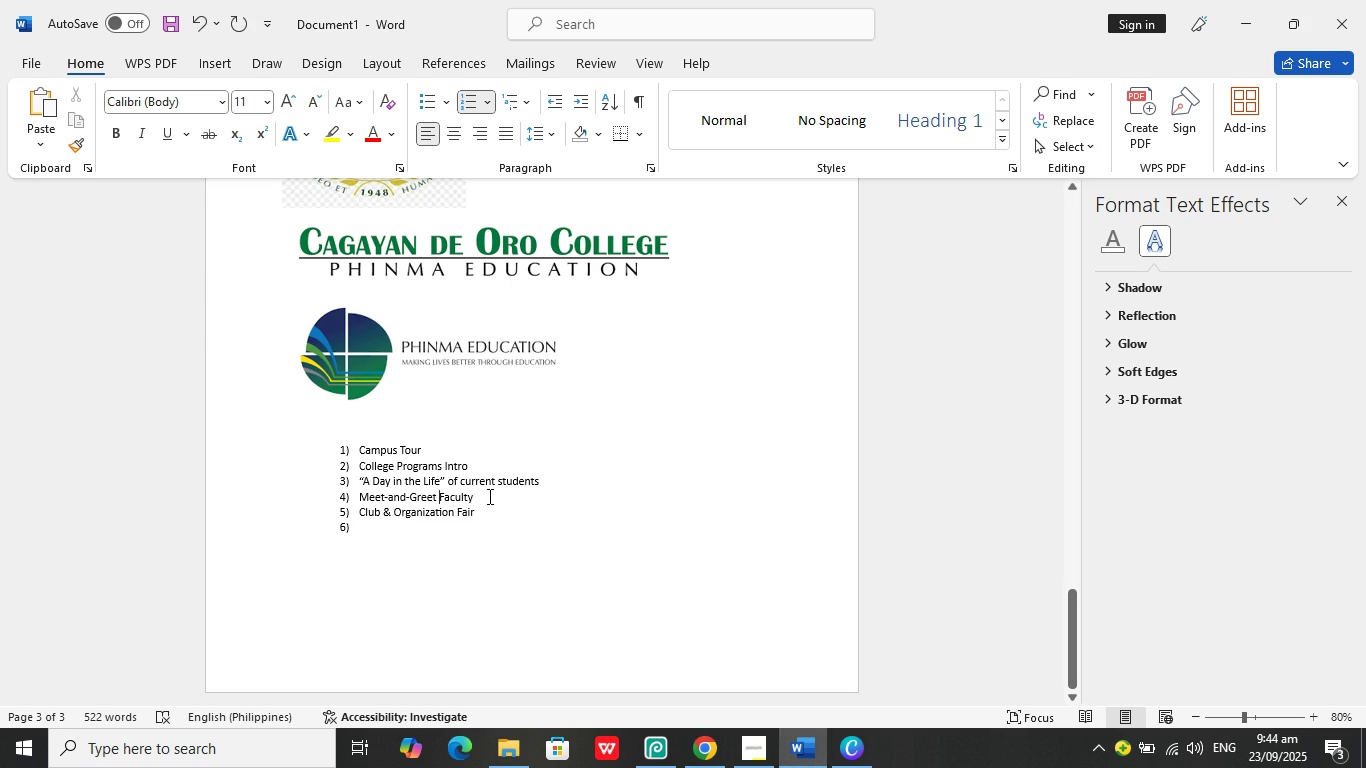 
wait(5.0)
 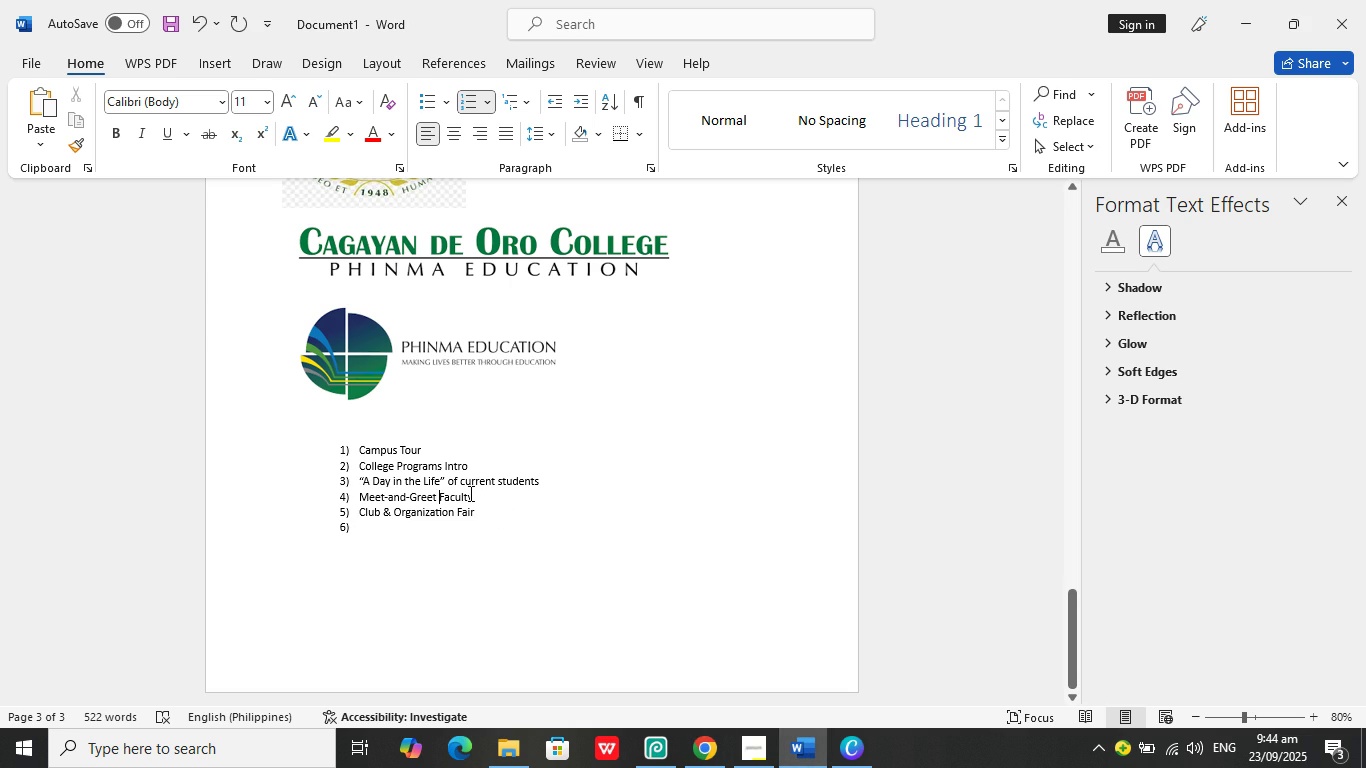 
type(the )
 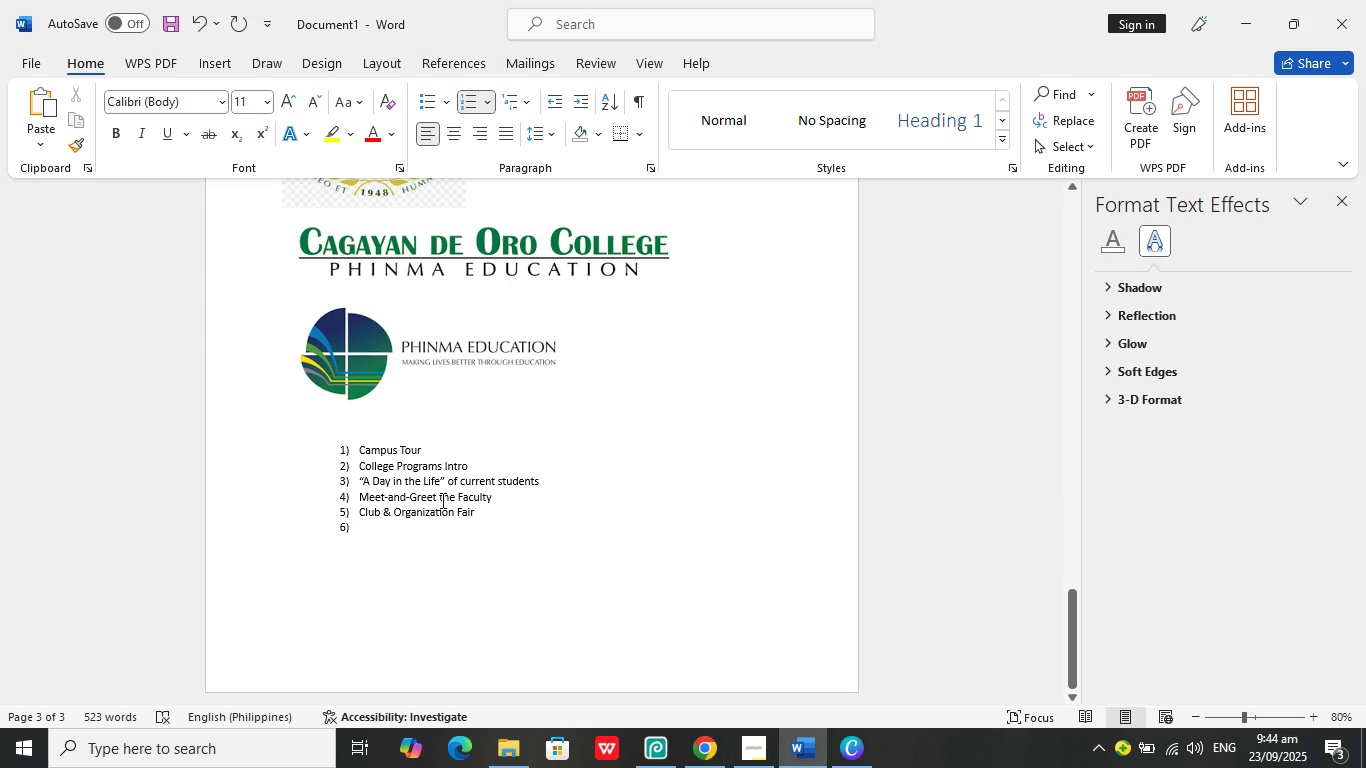 
left_click([439, 498])